 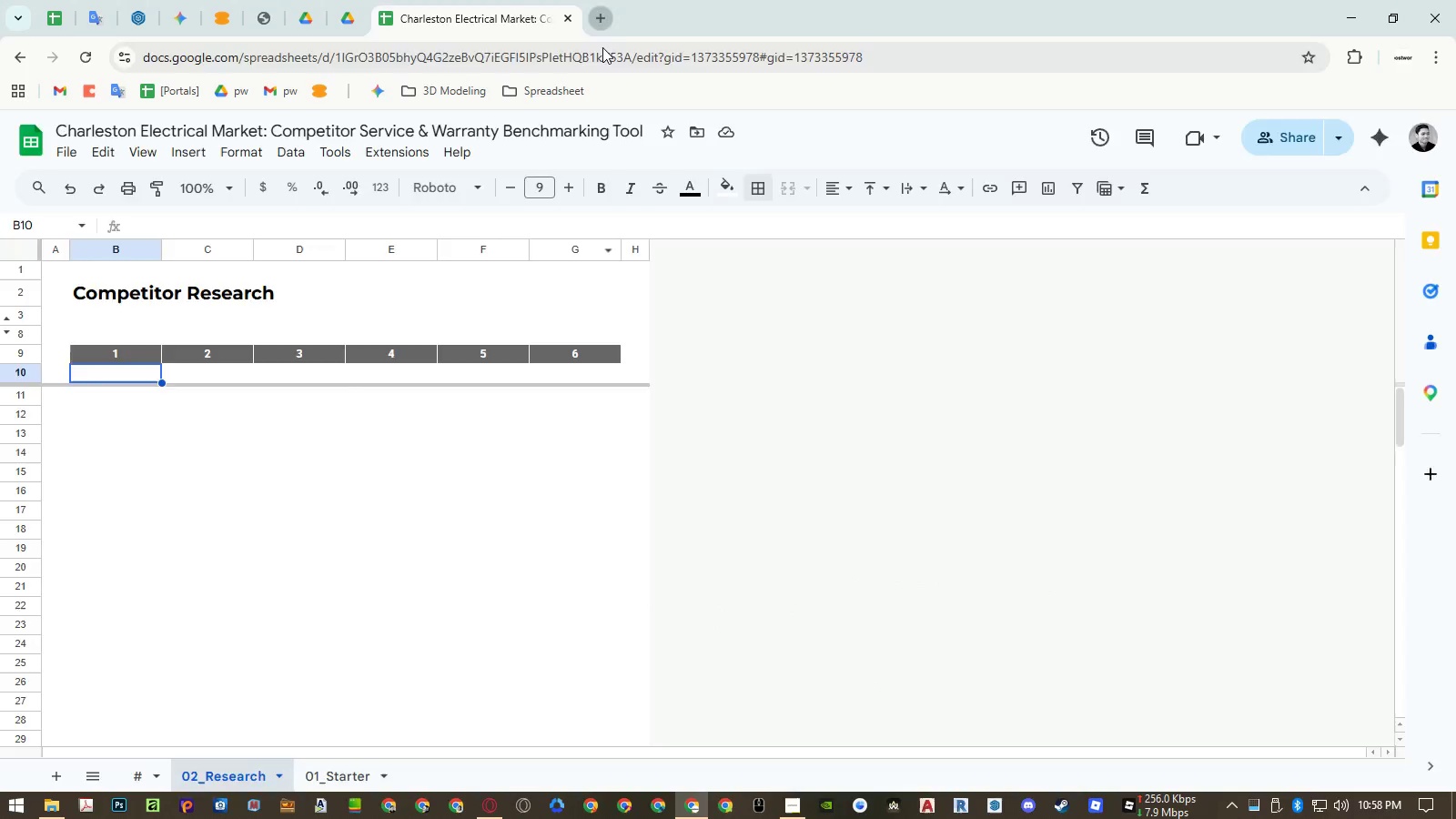 
key(Control+ControlLeft)
 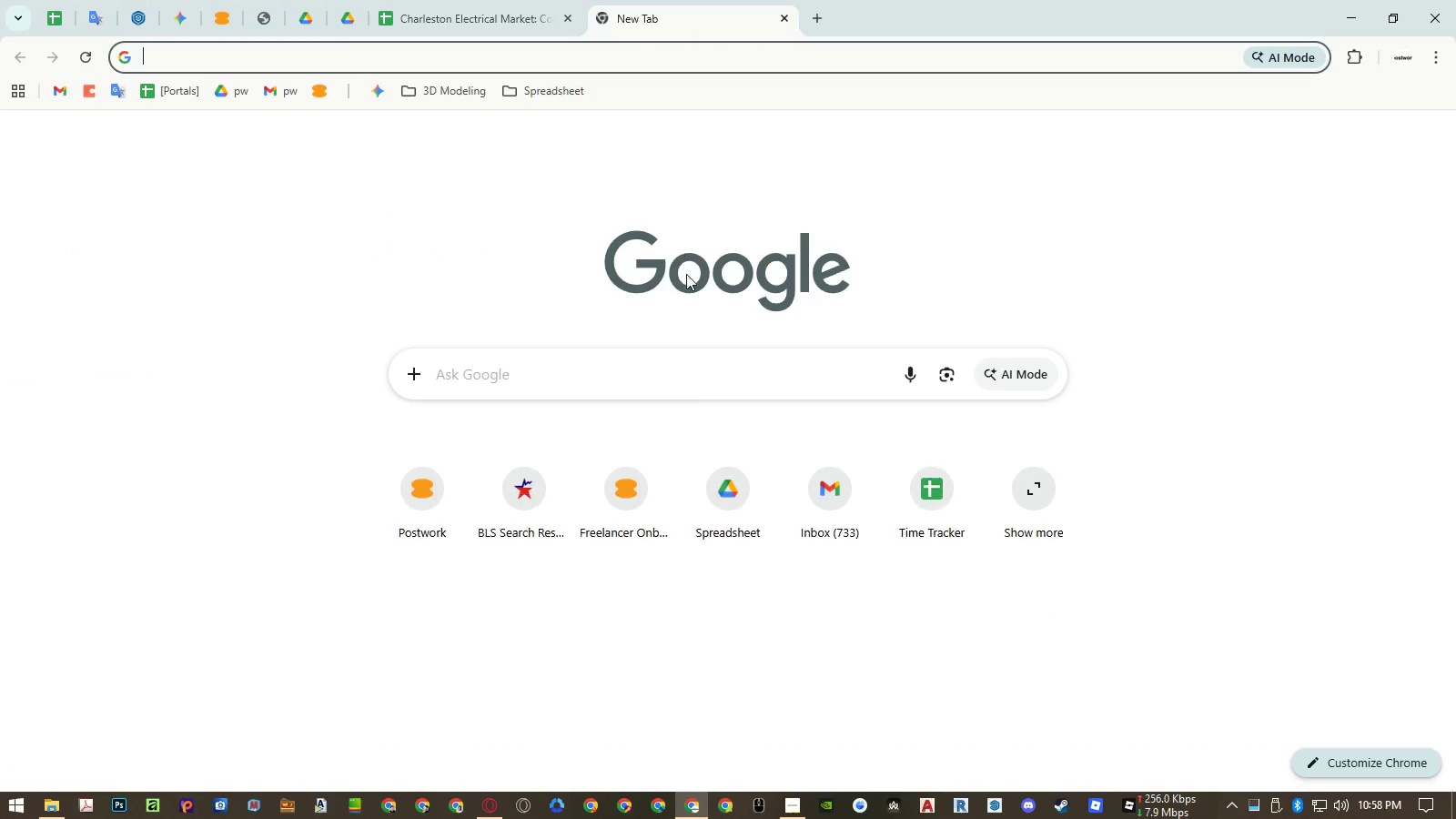 
key(Control+Shift+ShiftLeft)
 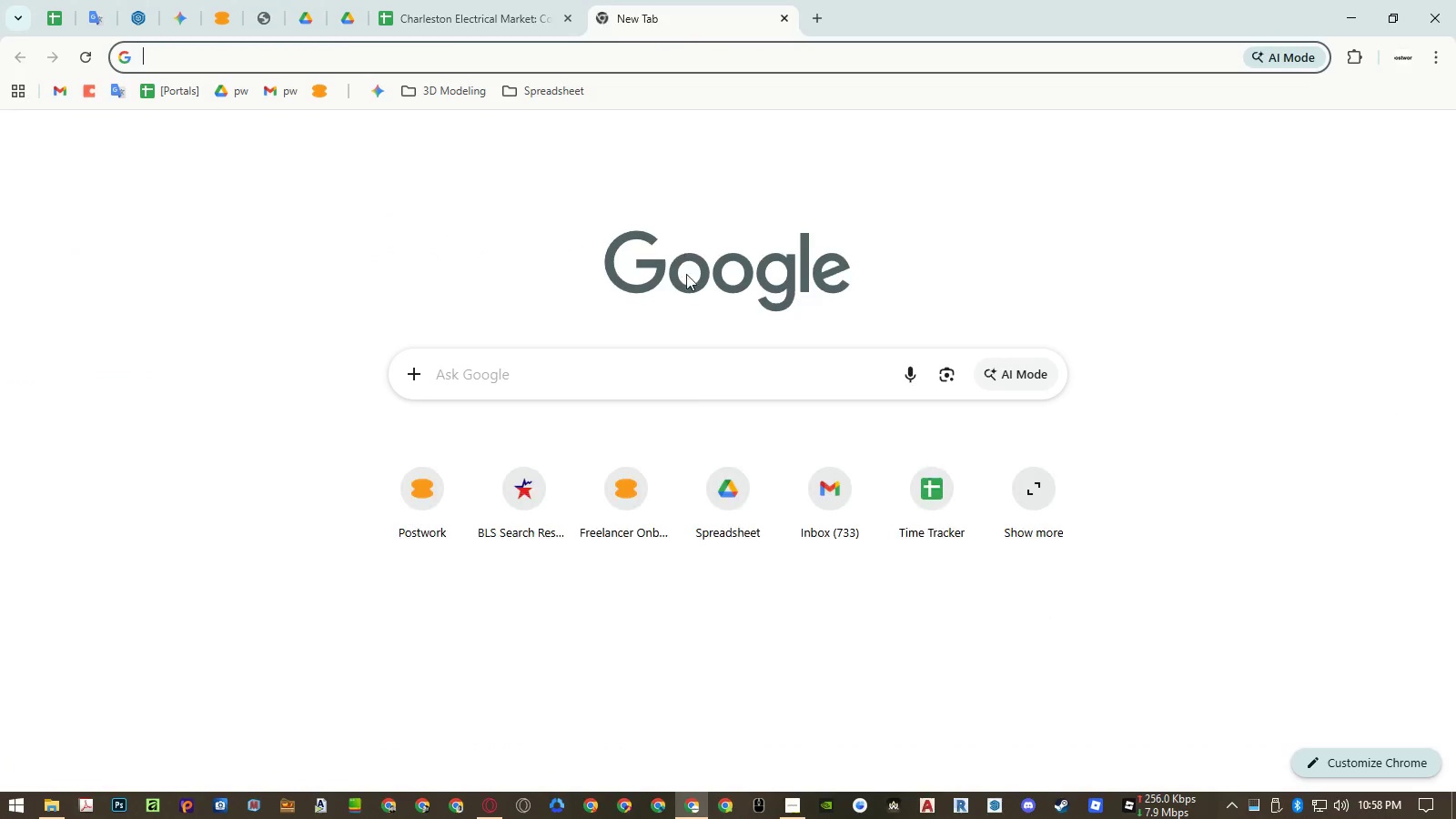 
key(Control+Shift+V)
 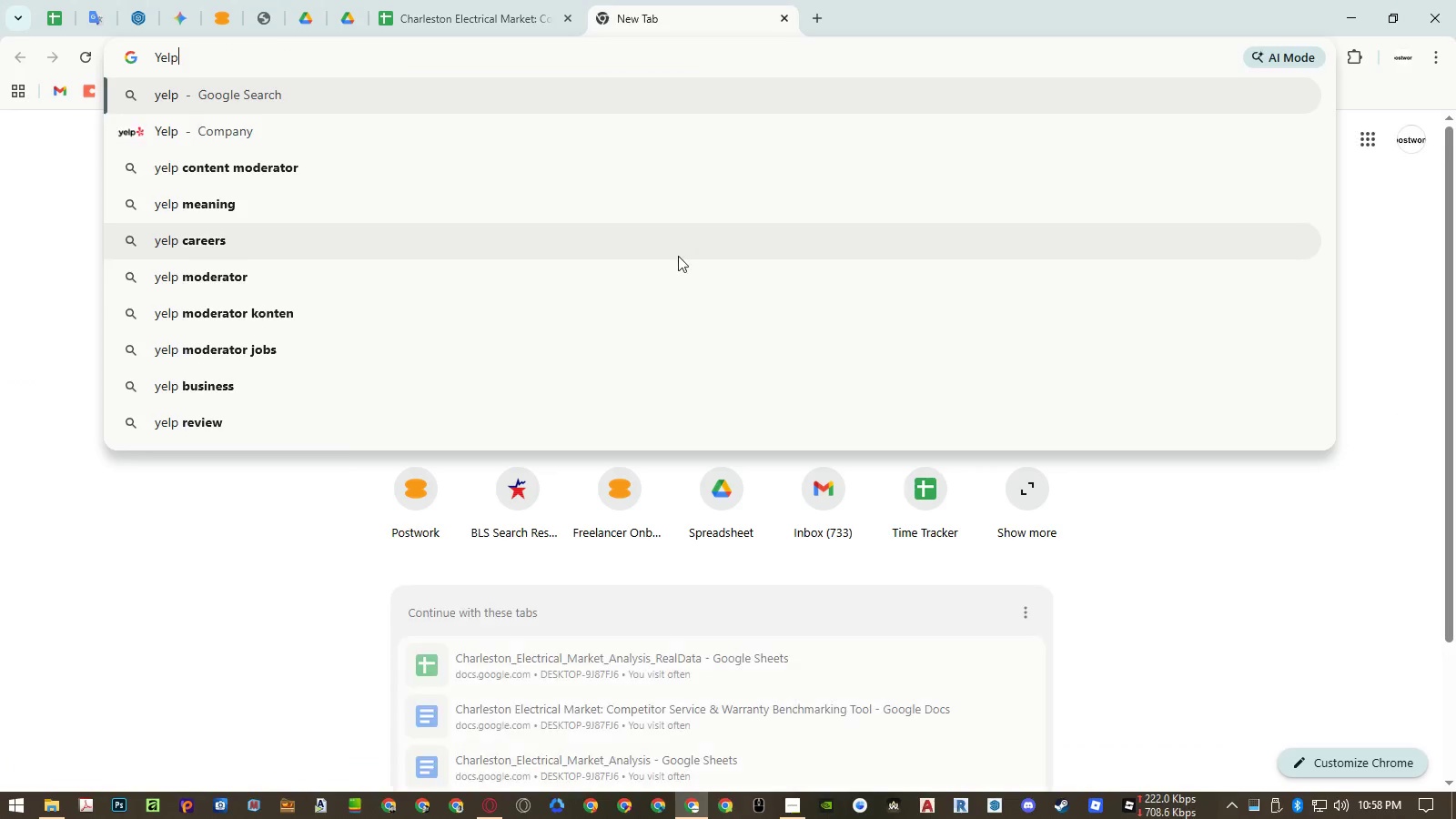 
key(Enter)
 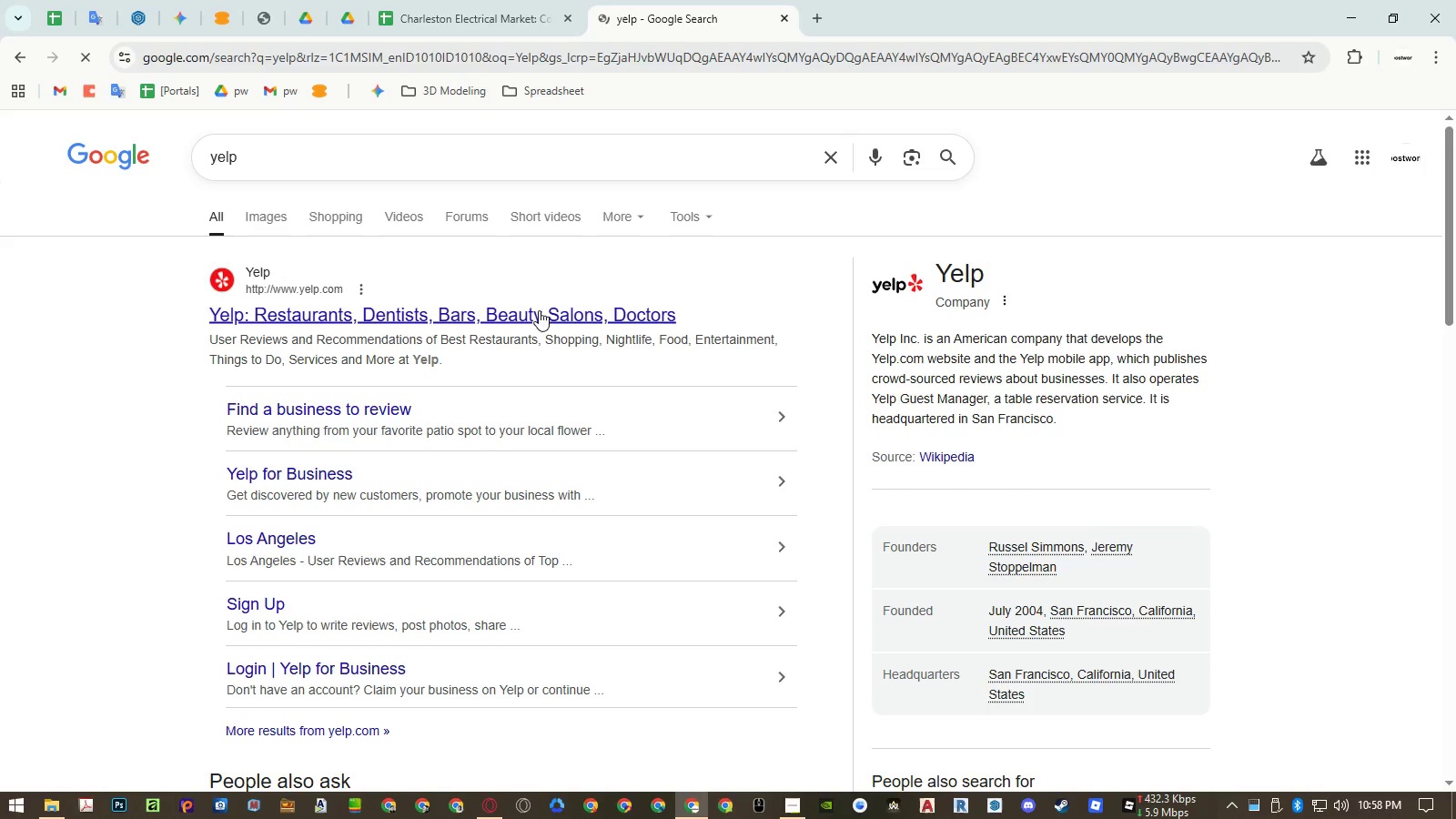 
left_click([535, 314])
 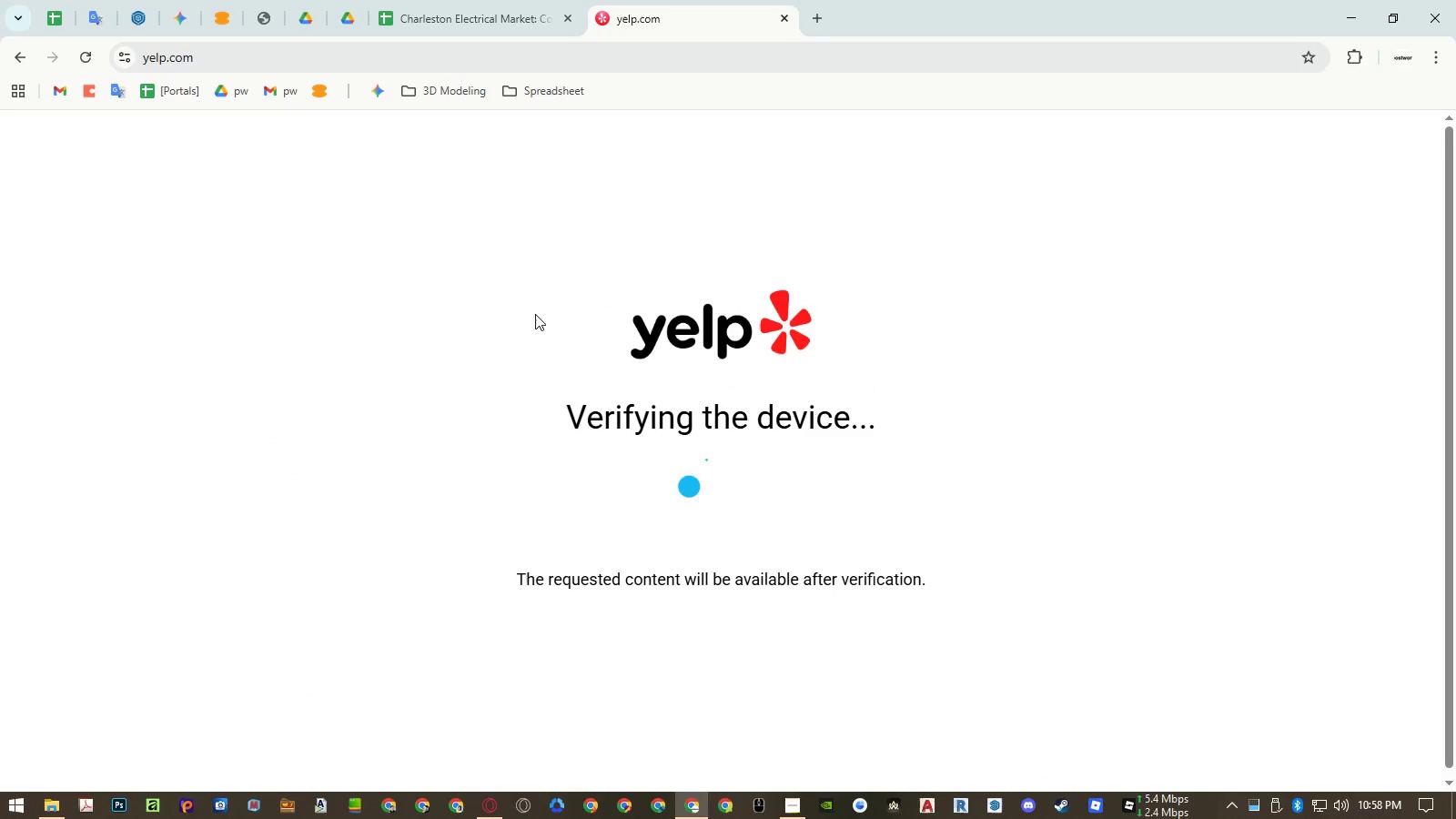 
left_click([442, 14])
 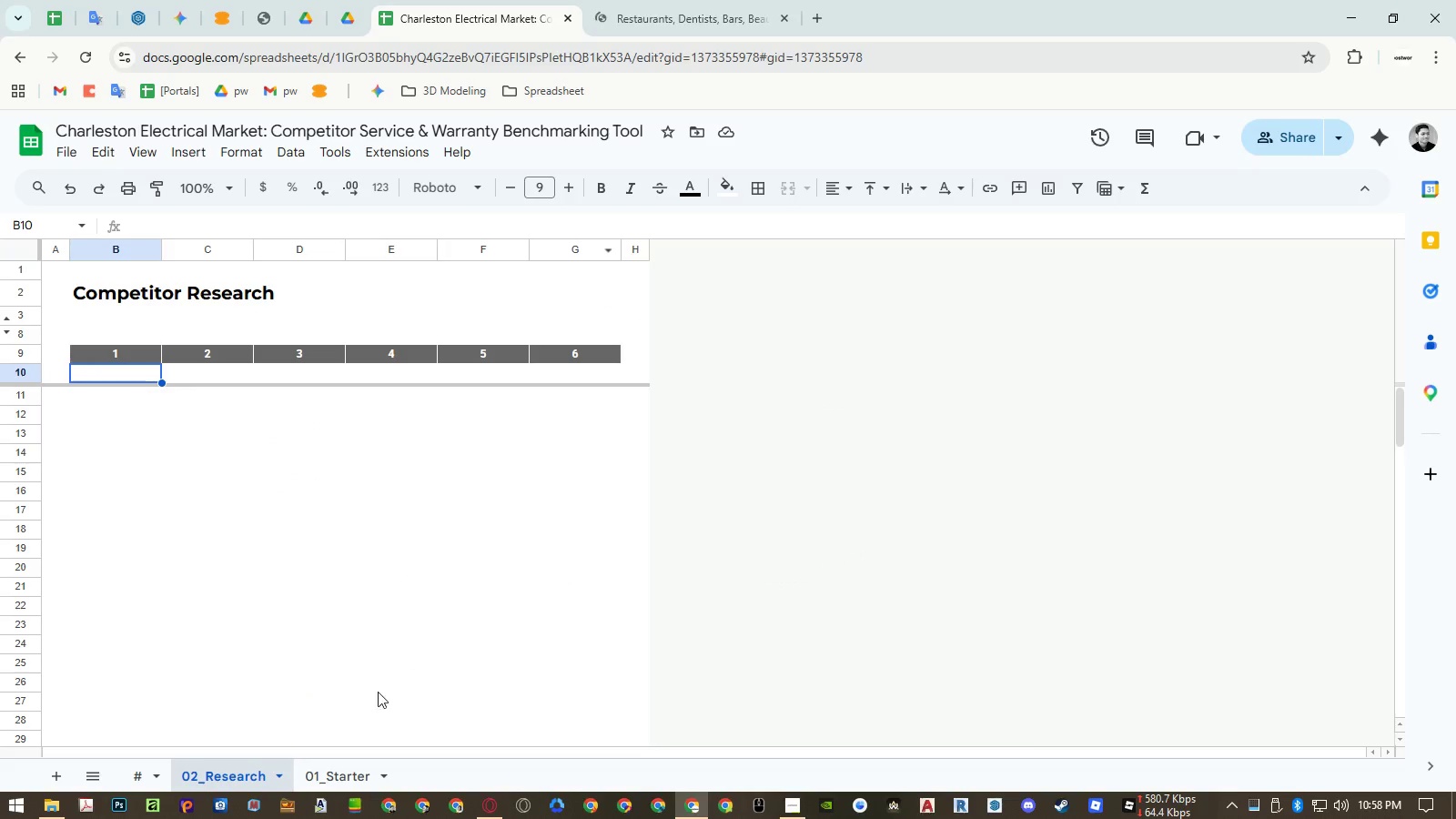 
left_click([341, 769])
 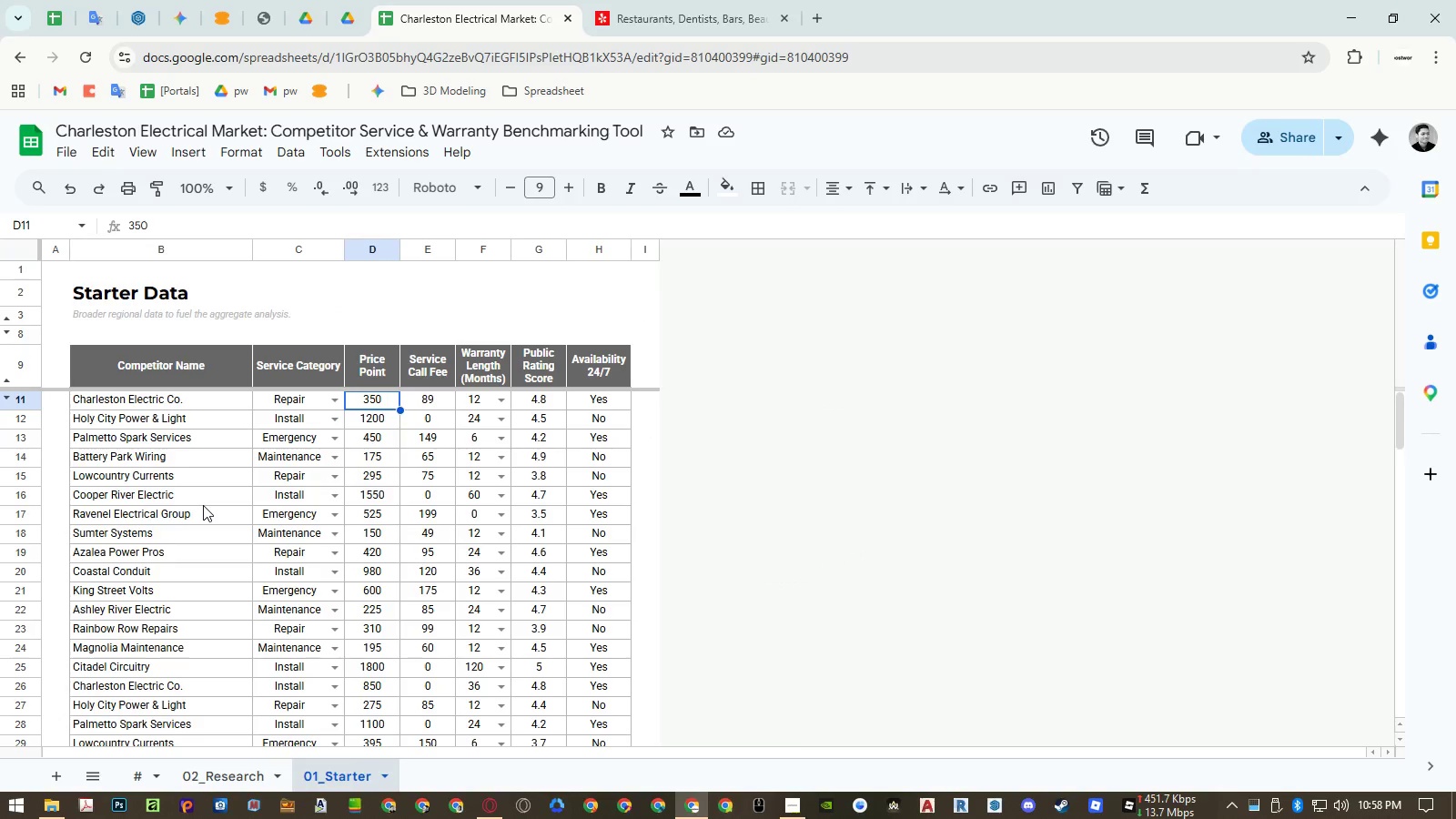 
scroll: coordinate [203, 505], scroll_direction: down, amount: 1.0
 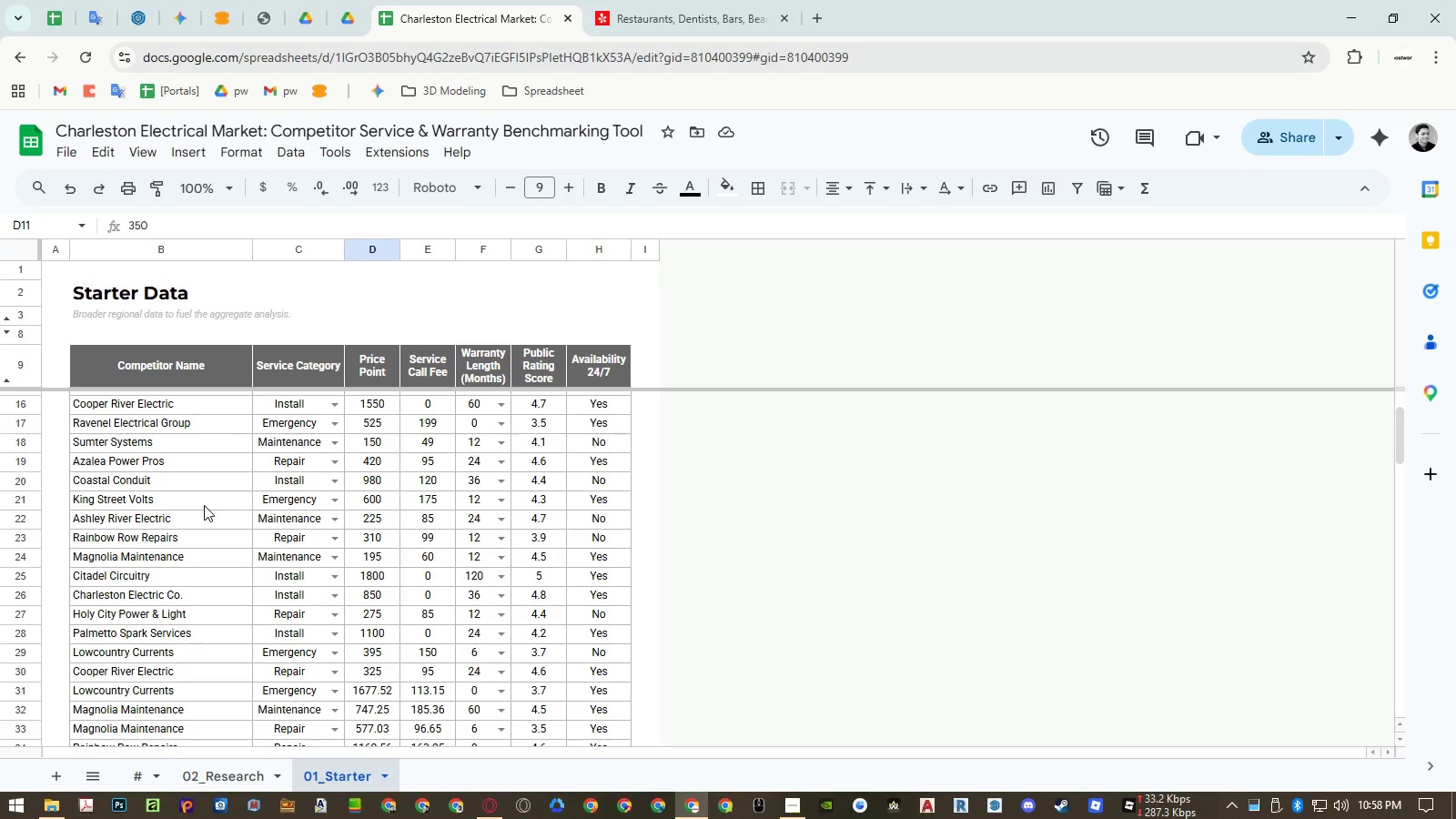 
scroll: coordinate [204, 505], scroll_direction: up, amount: 5.0
 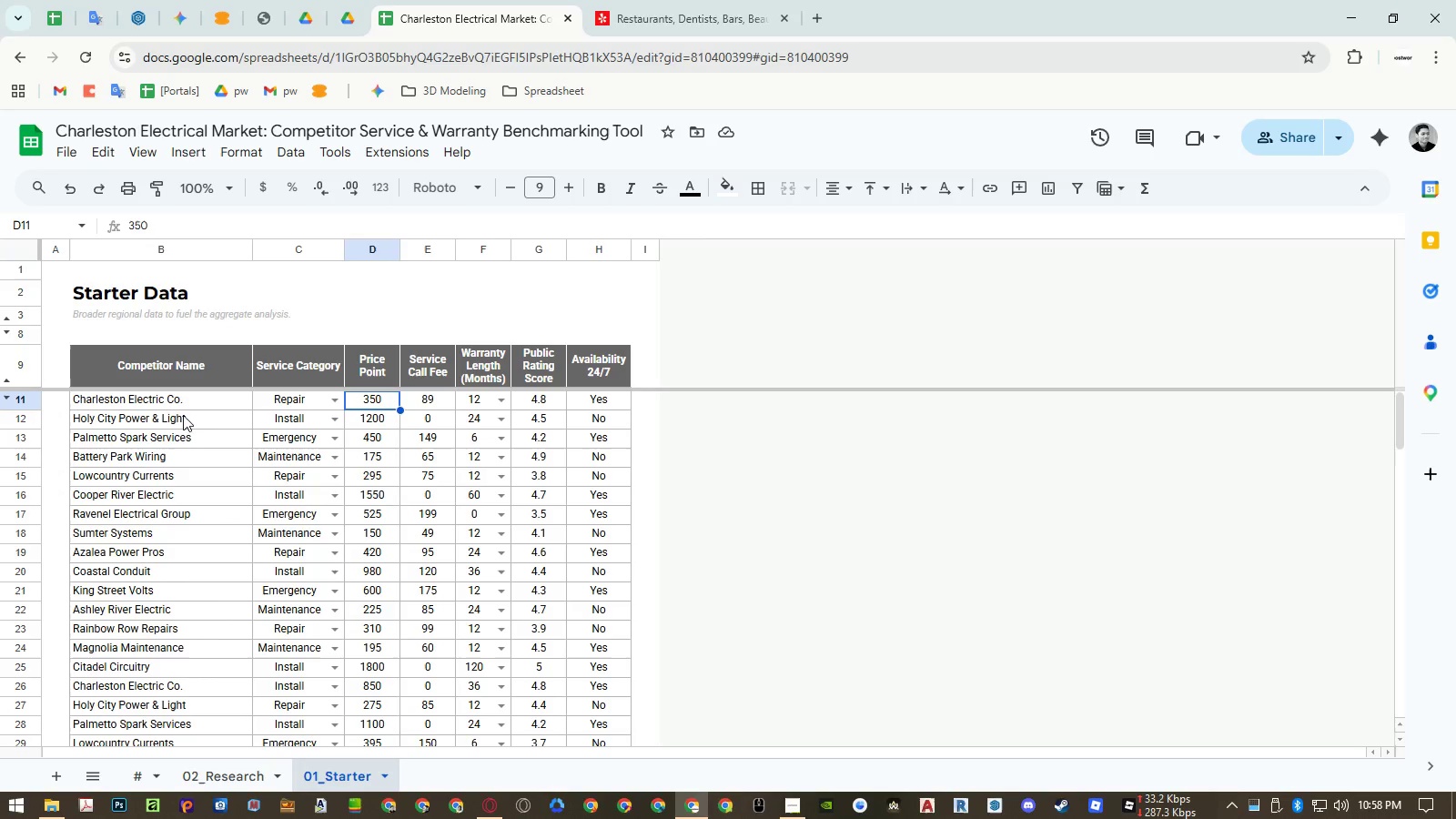 
left_click([180, 404])
 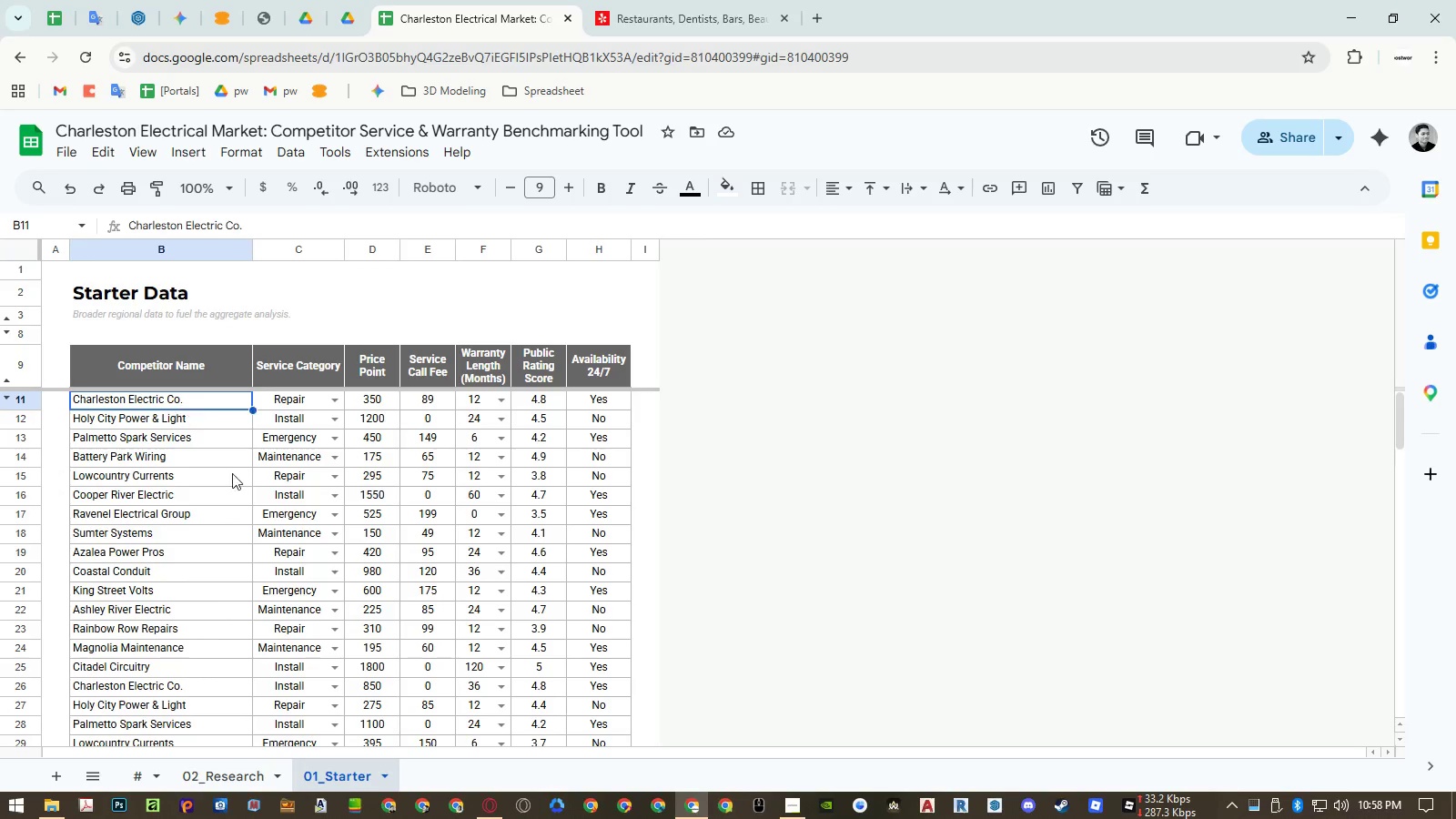 
key(Control+ControlLeft)
 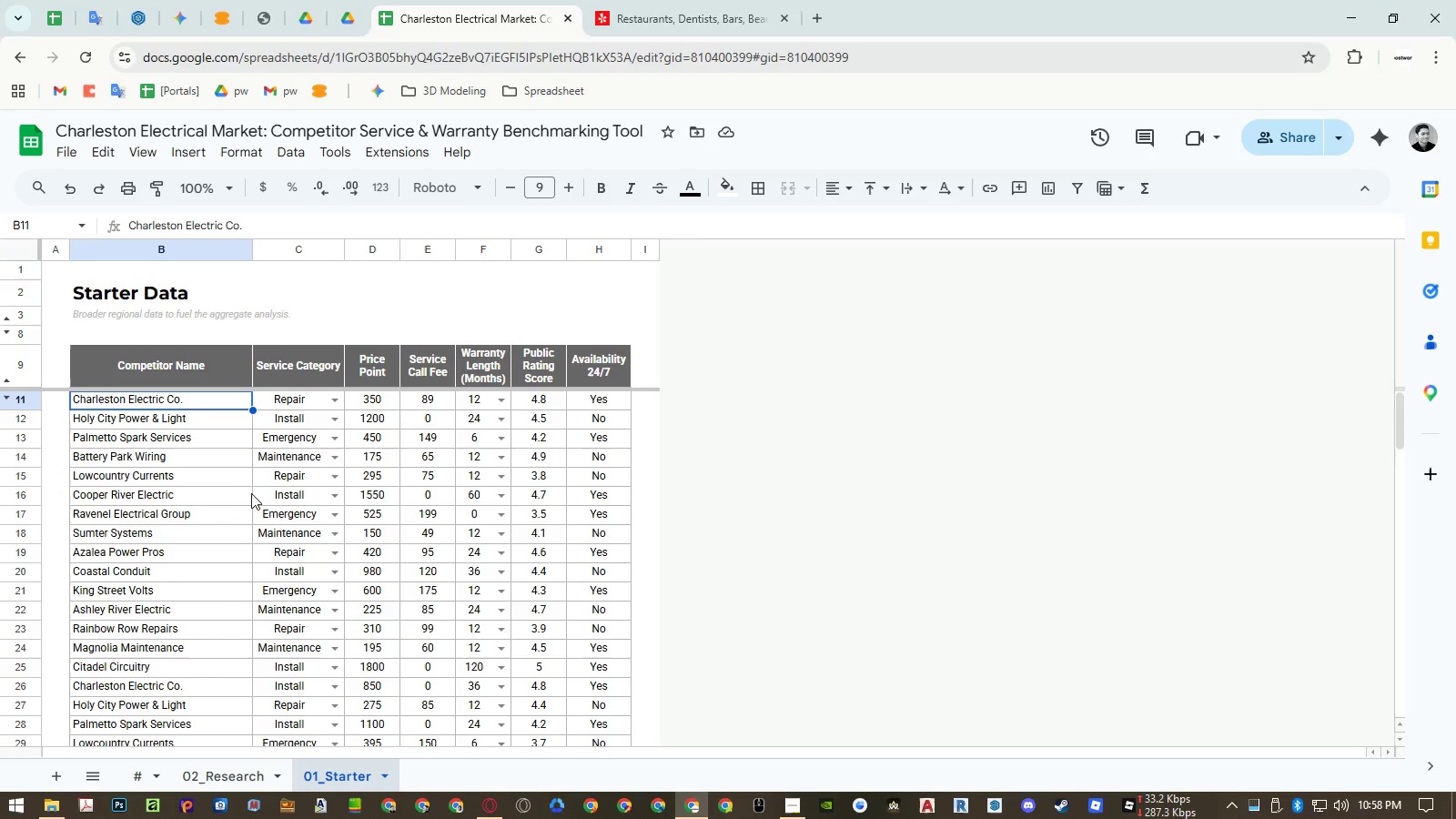 
key(Control+C)
 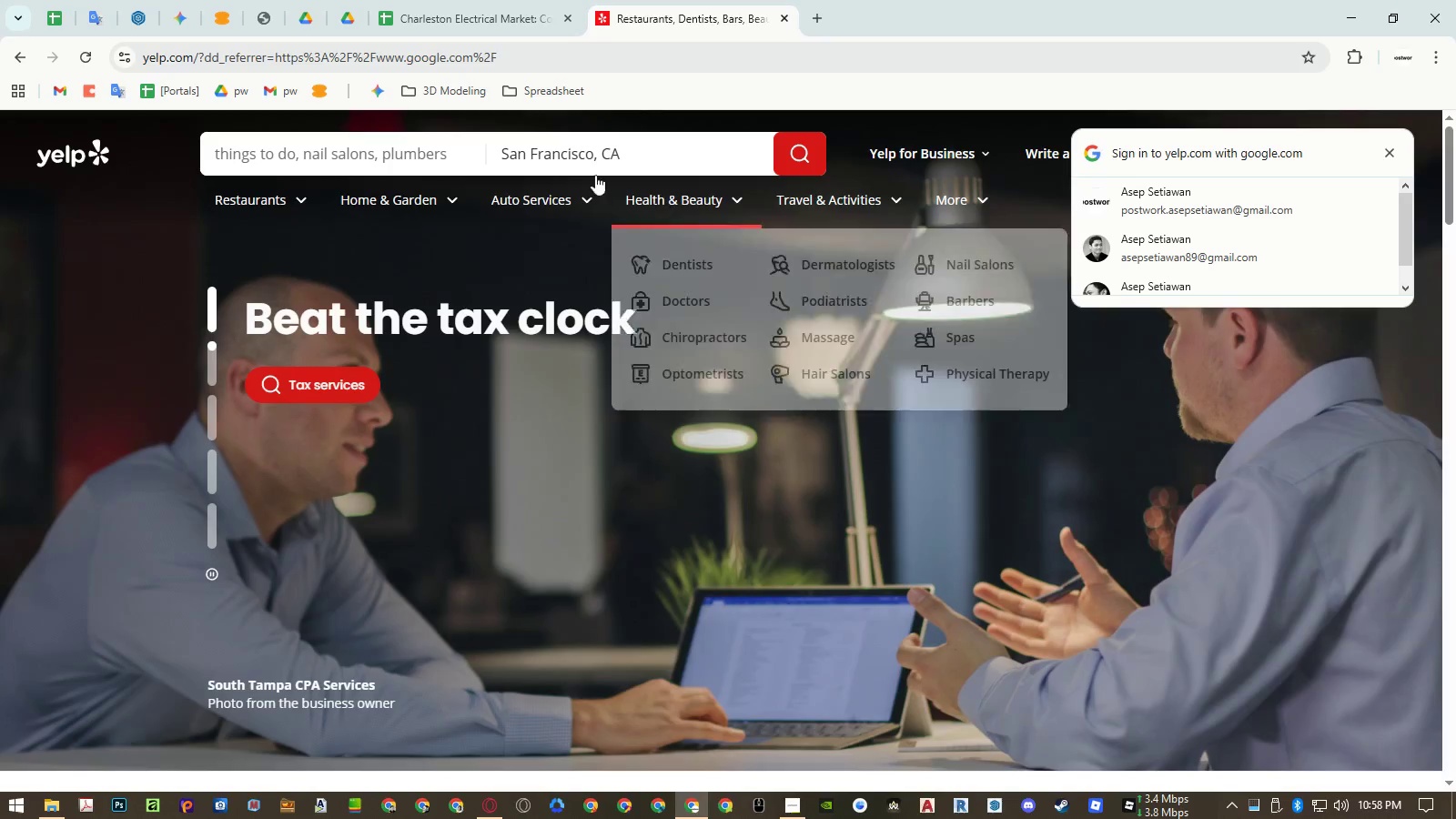 
left_click([521, 147])
 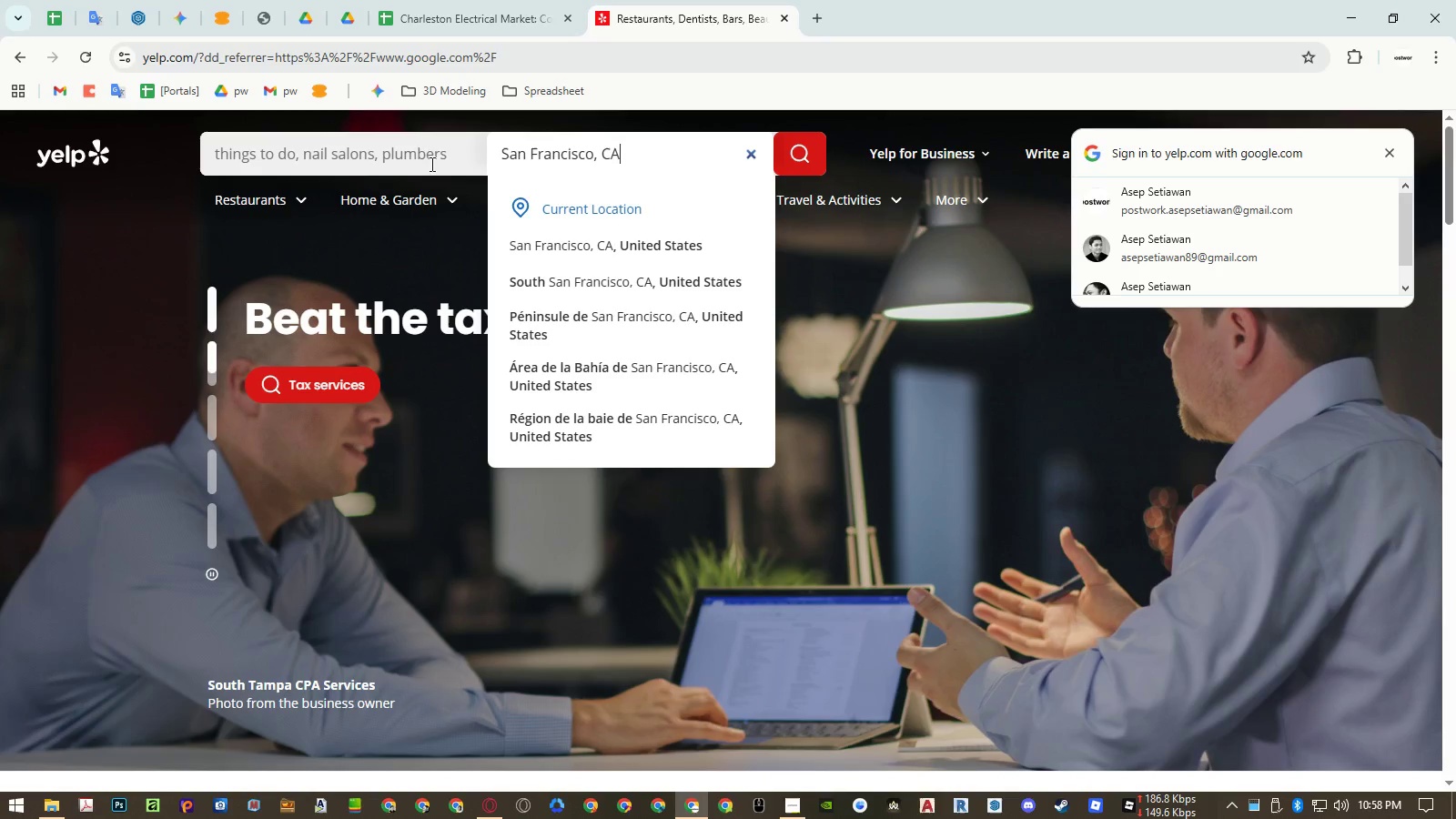 
left_click([392, 163])
 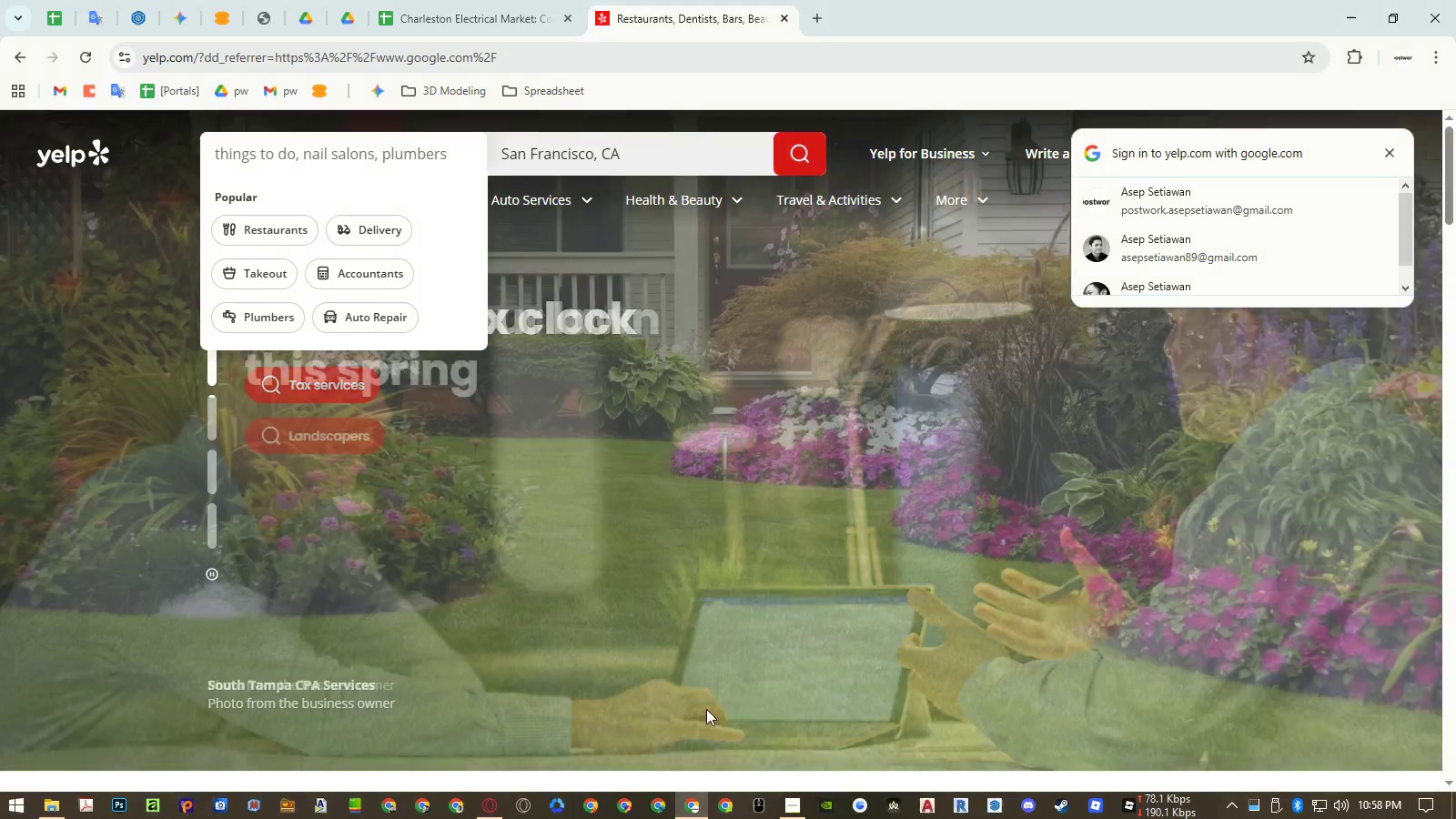 
left_click([794, 818])